 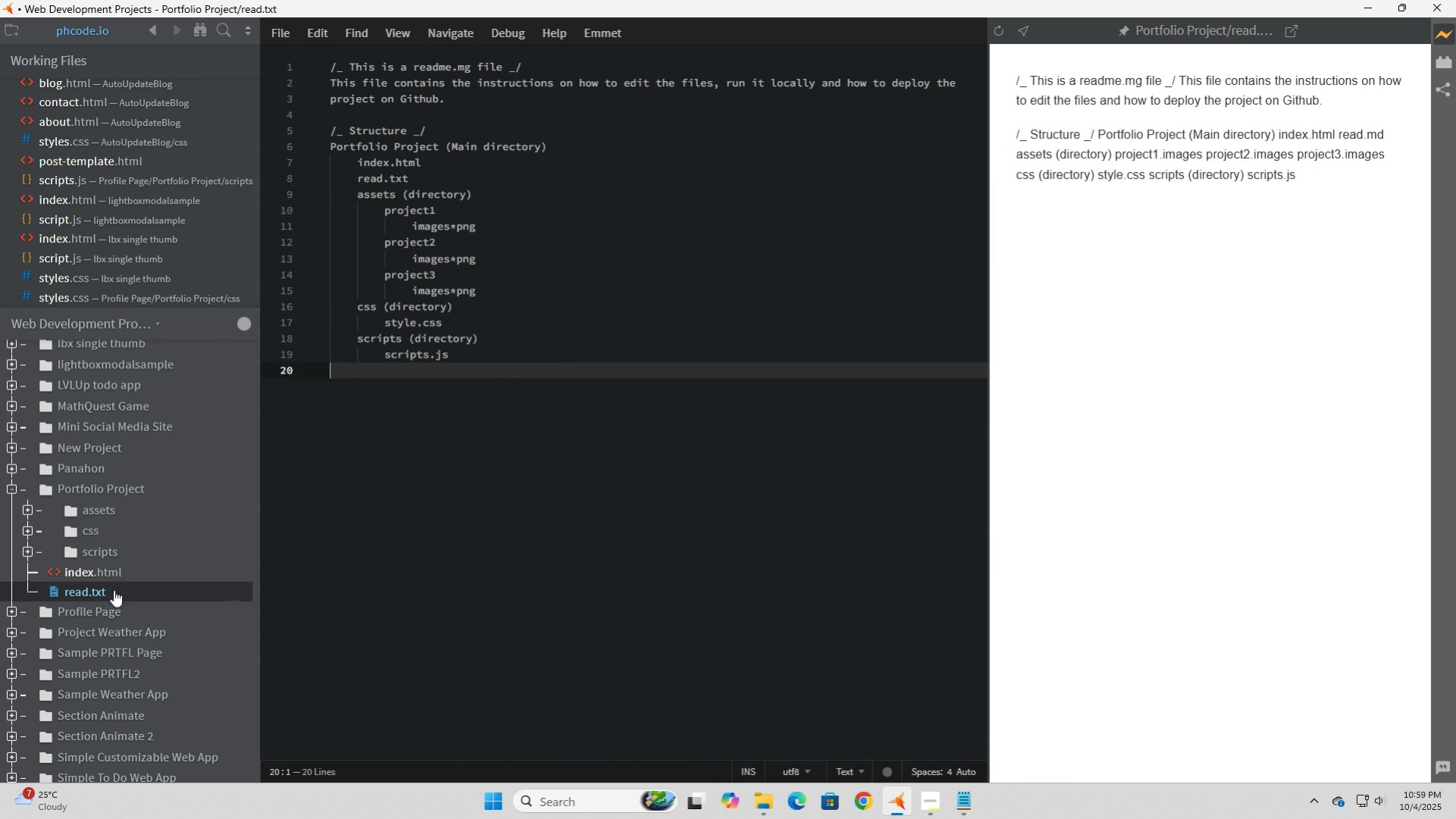 
left_click([93, 567])
 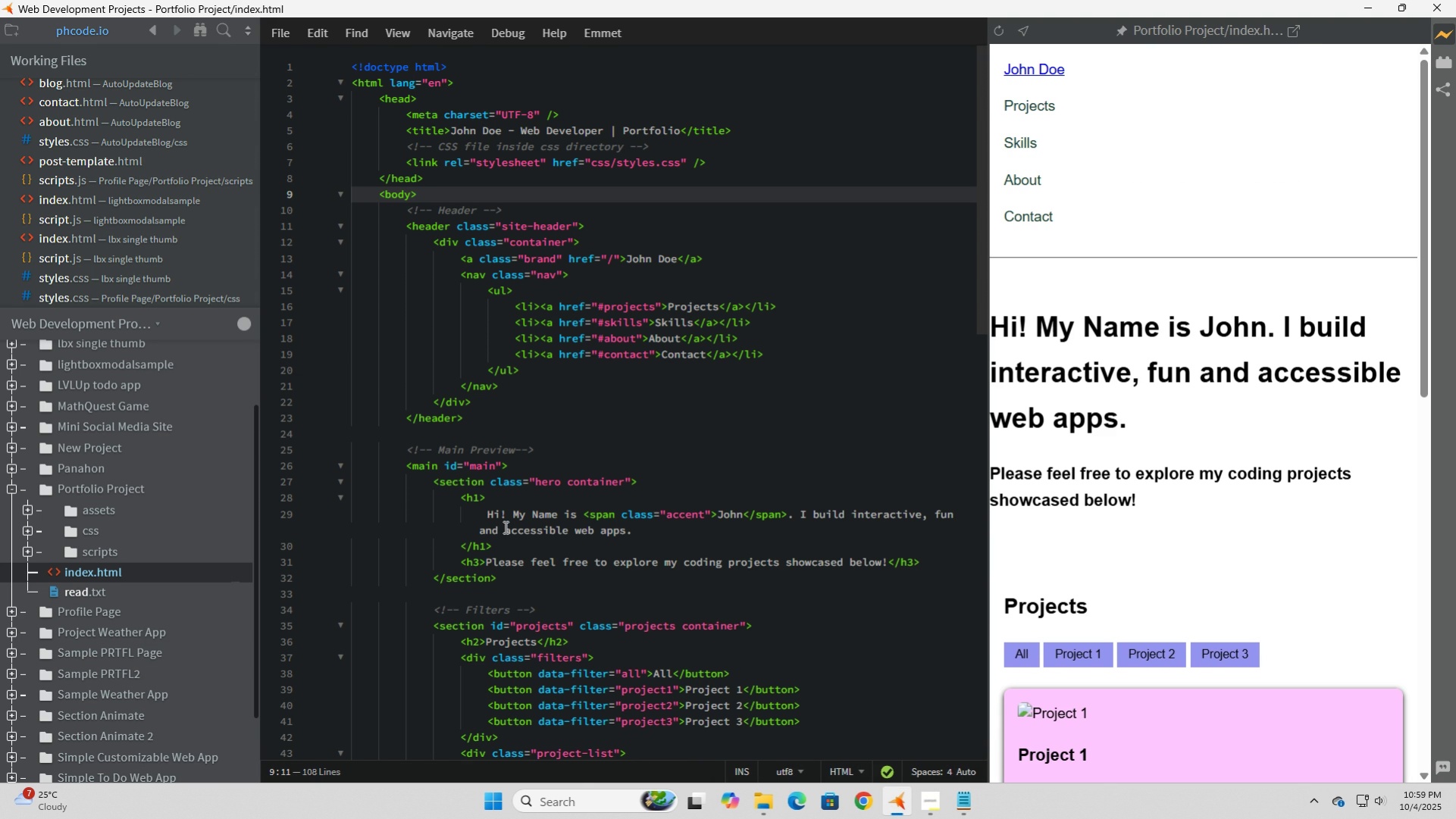 
scroll: coordinate [504, 527], scroll_direction: up, amount: 2.0
 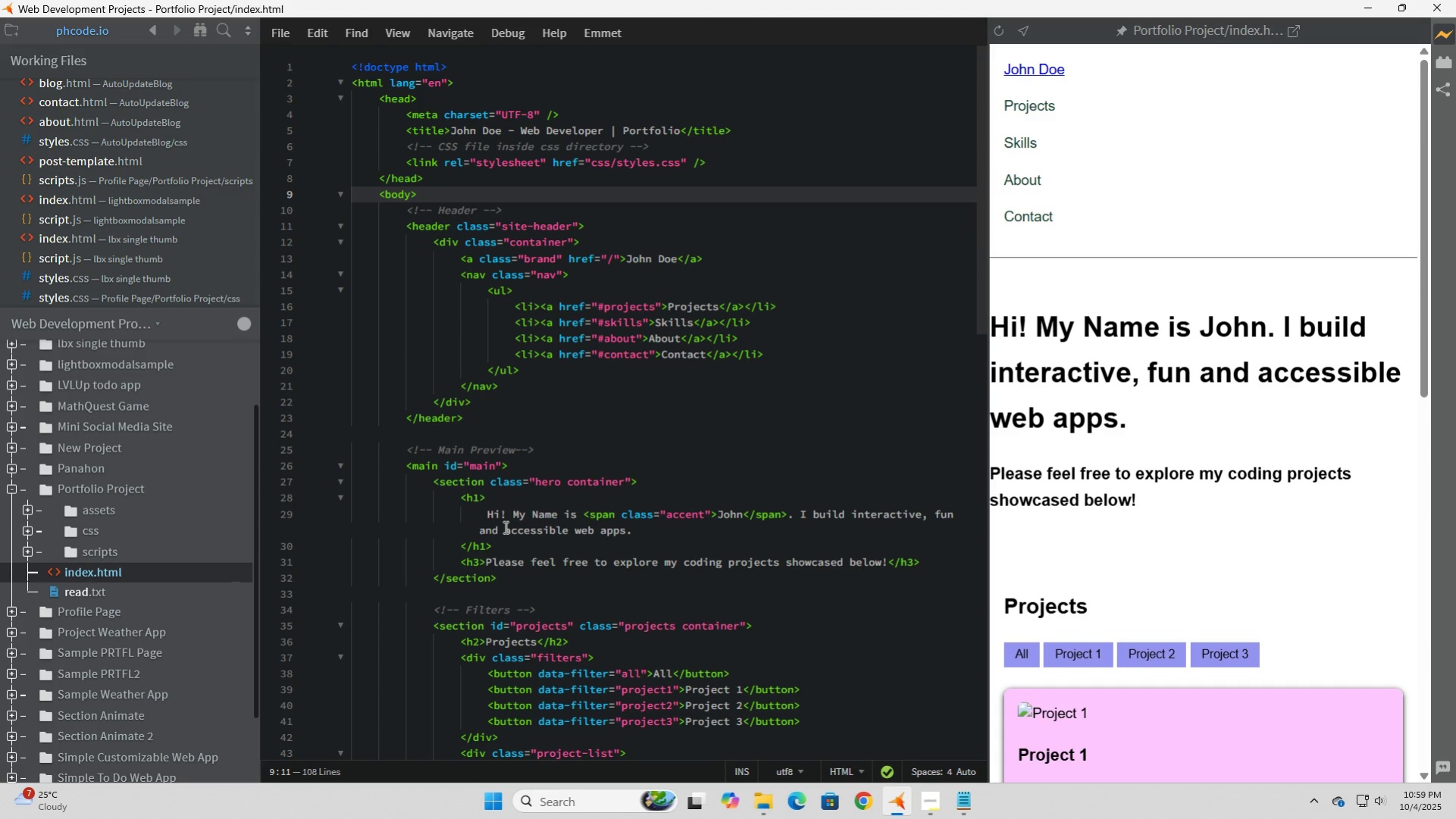 
wait(8.33)
 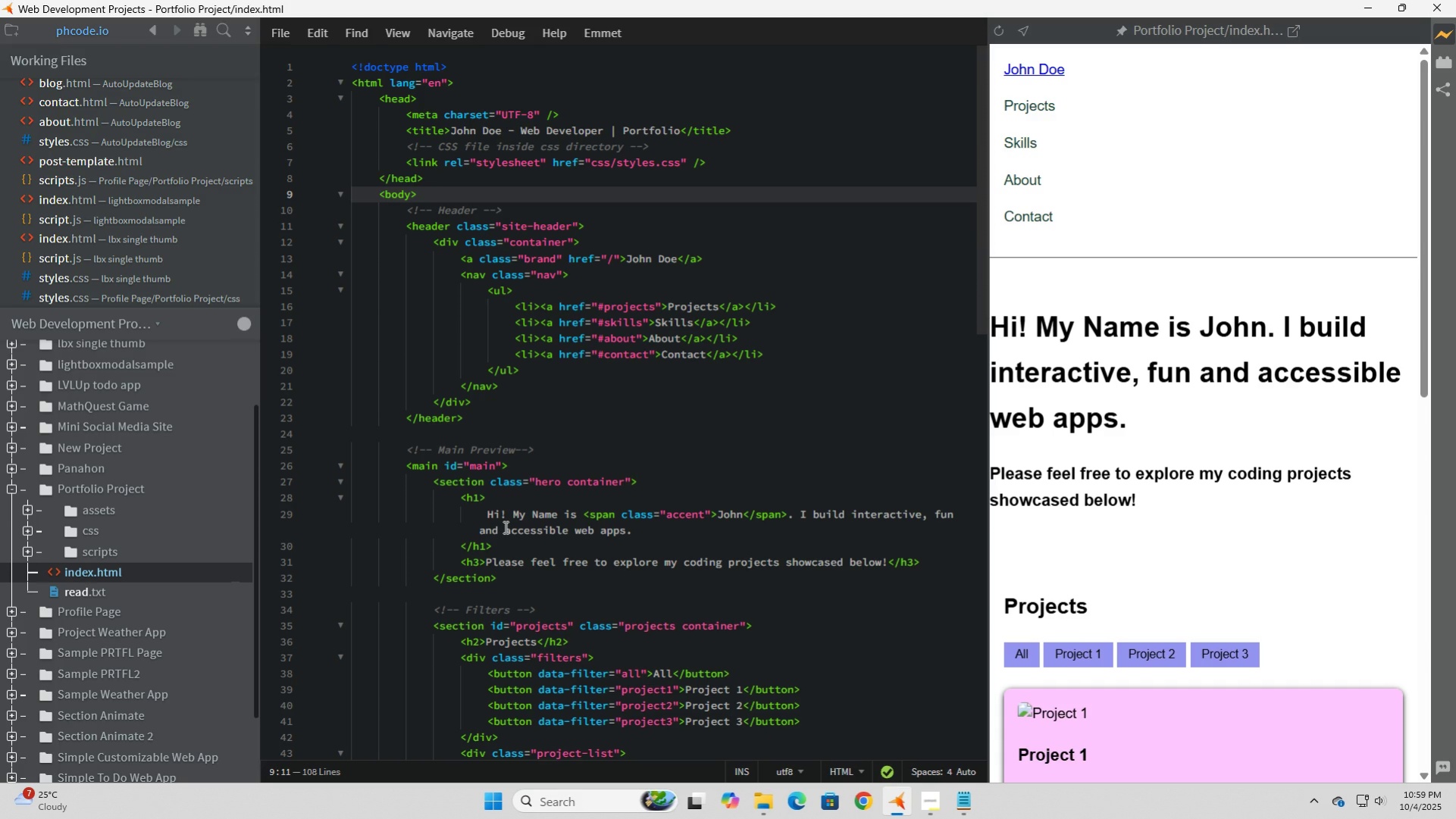 
left_click([459, 180])
 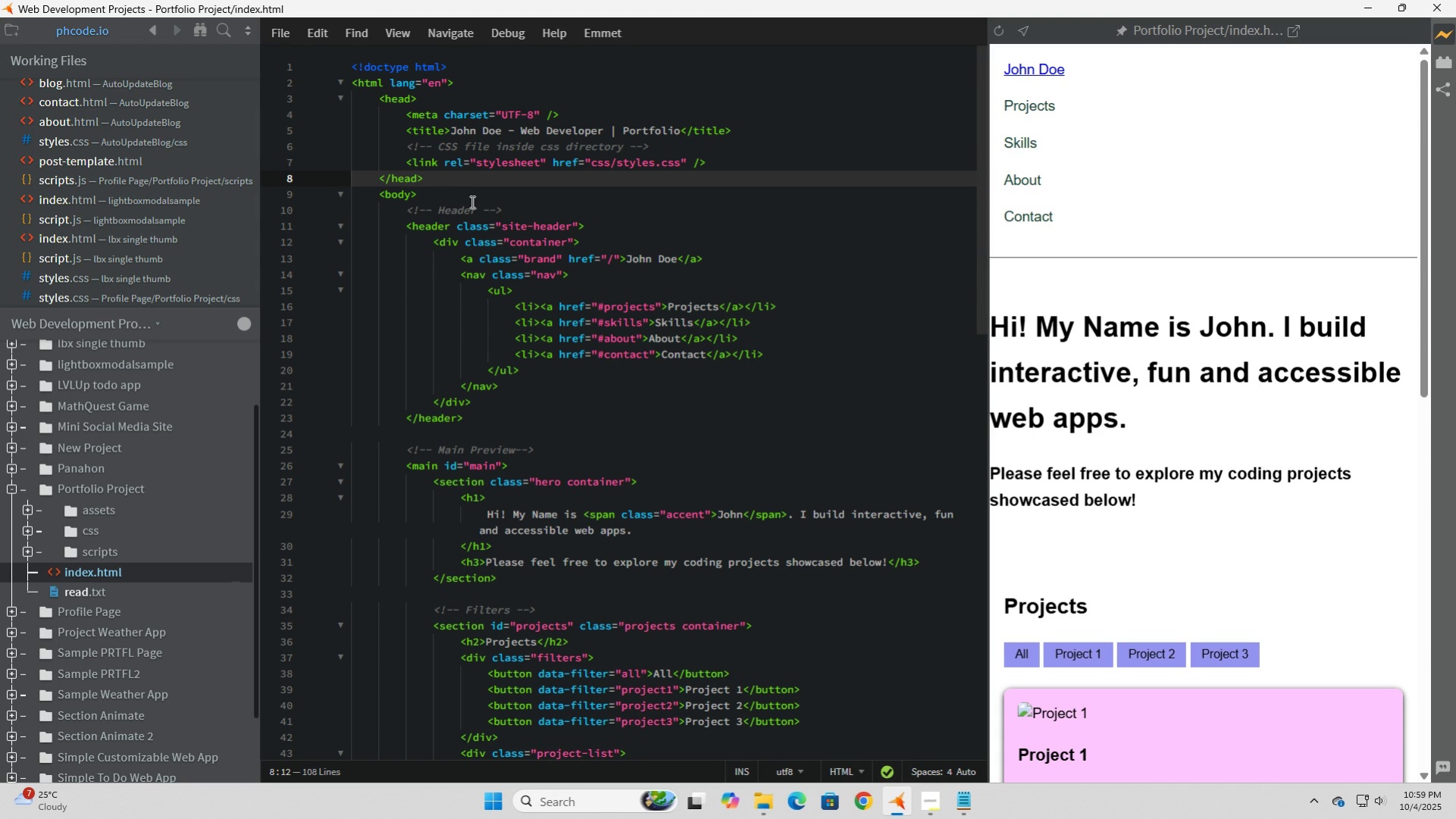 
left_click([591, 259])
 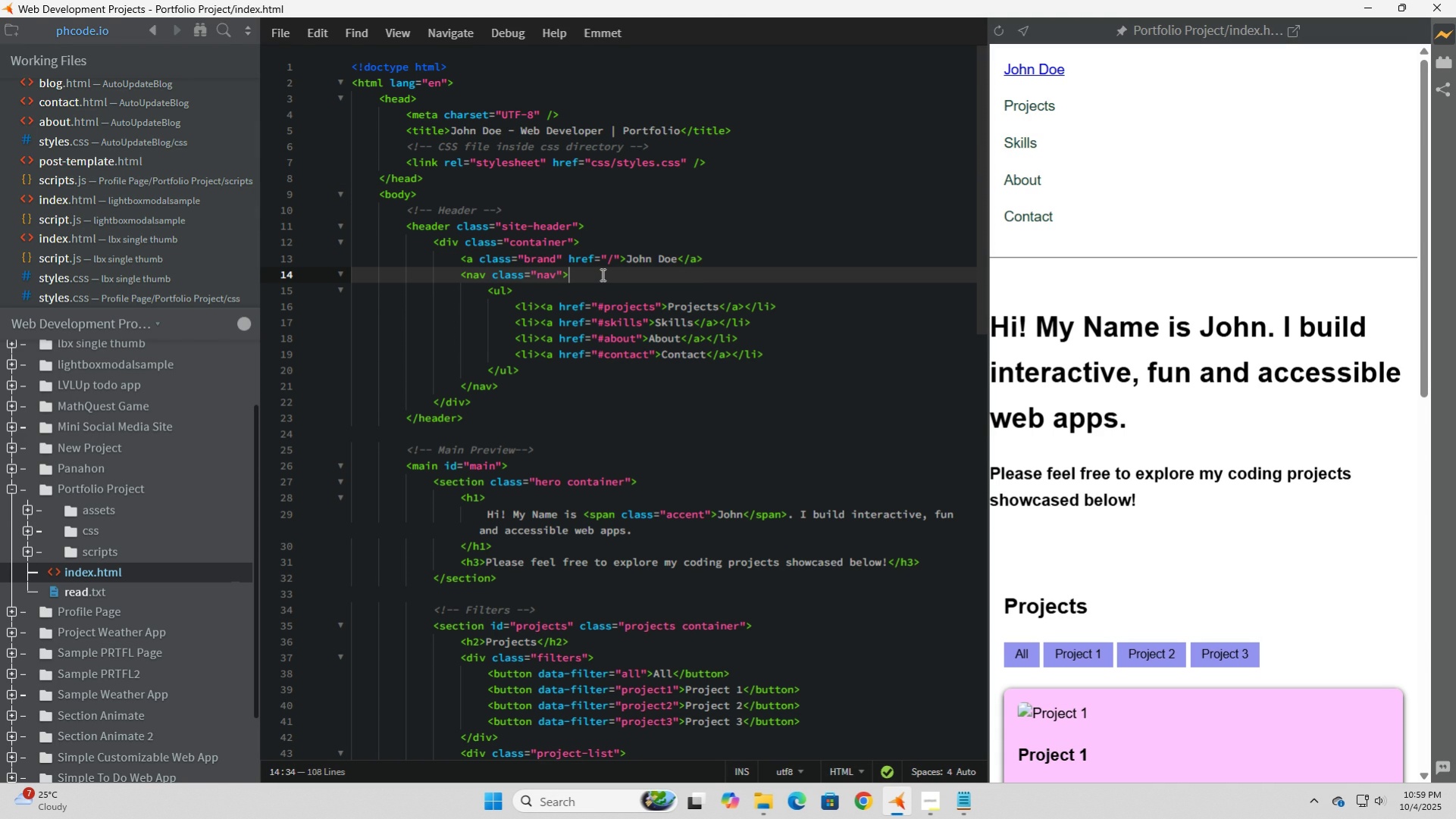 
left_click([601, 274])
 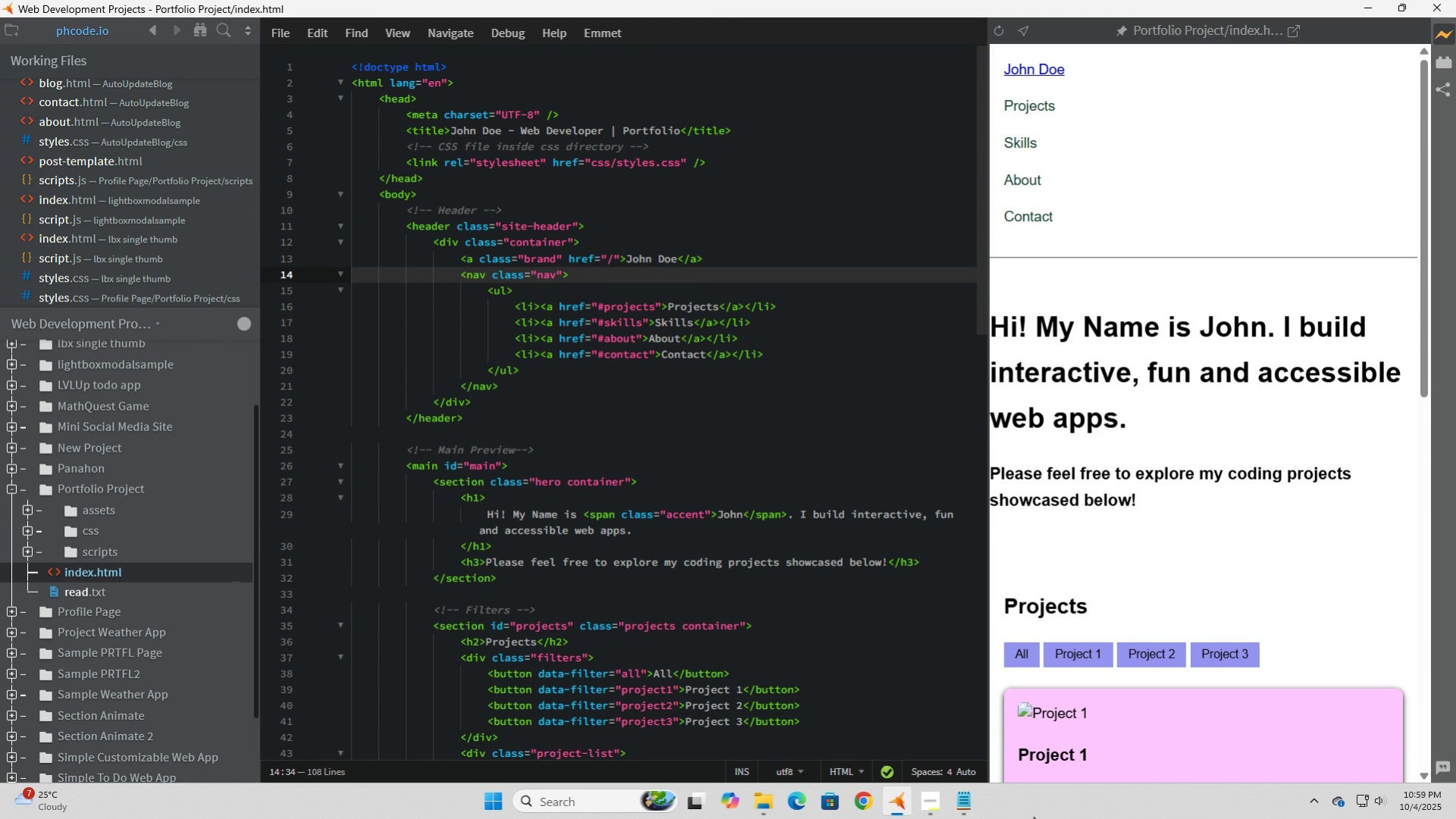 
wait(10.7)
 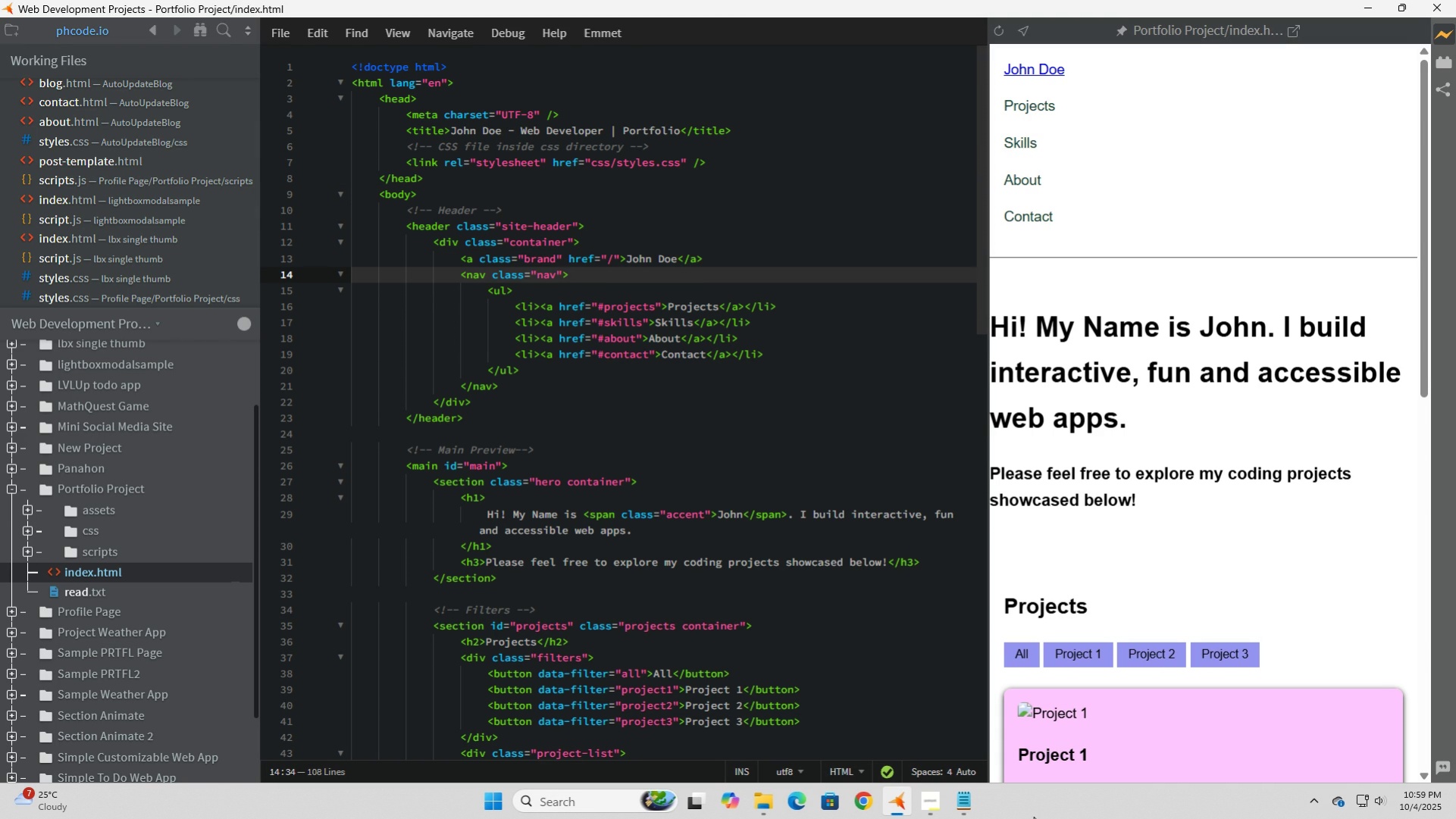 
left_click([1314, 29])
 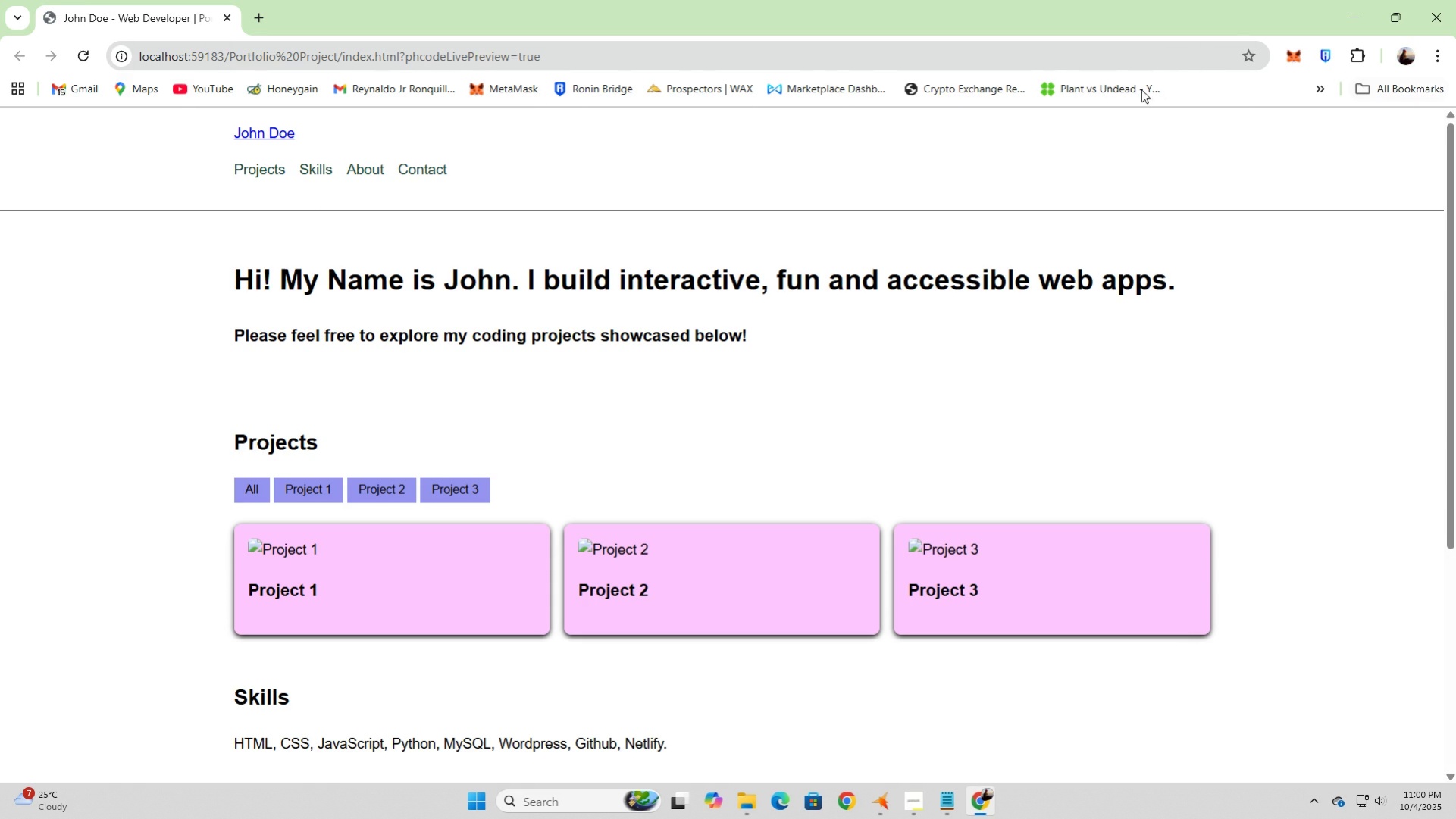 
wait(5.93)
 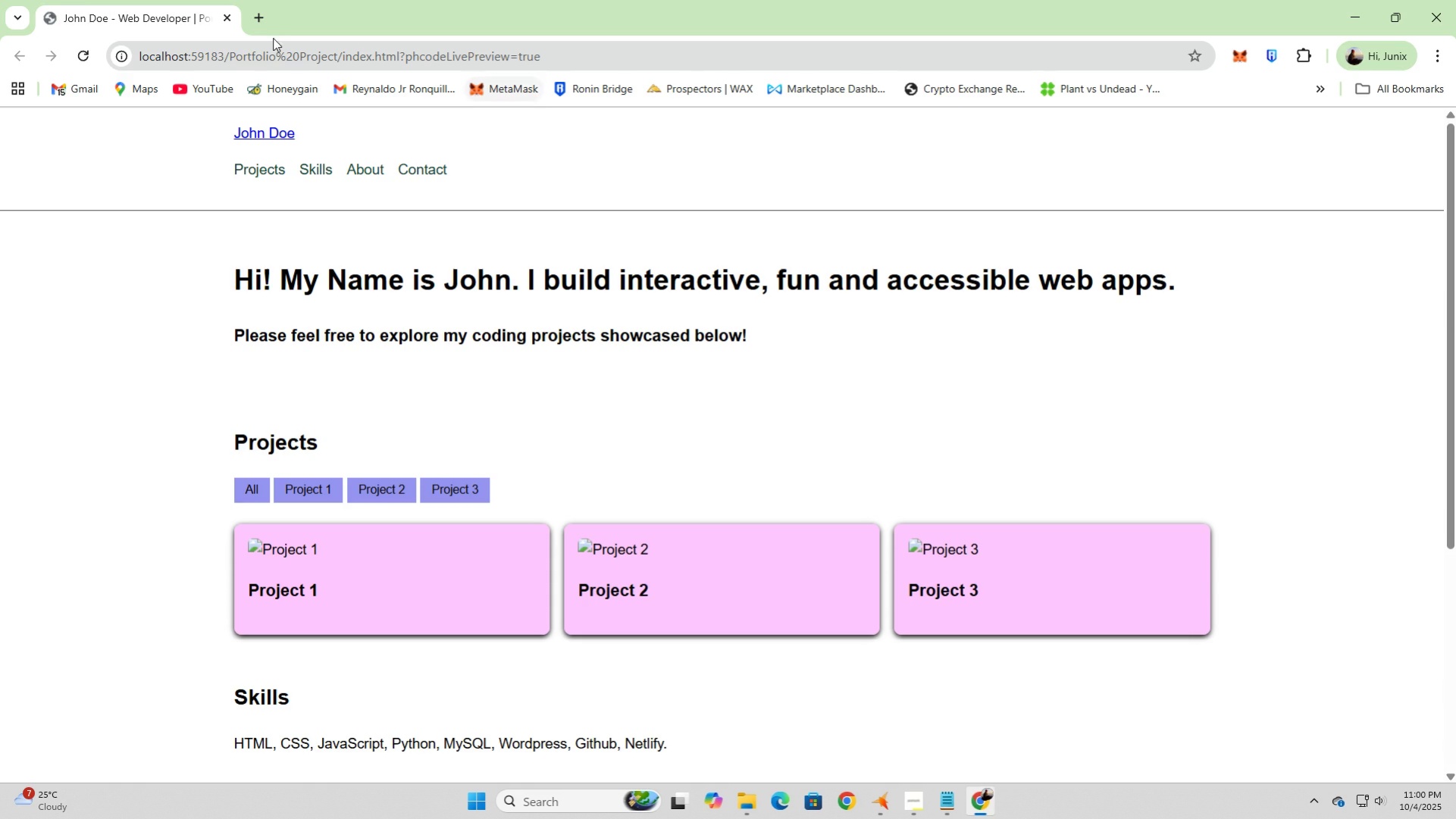 
scroll: coordinate [750, 390], scroll_direction: up, amount: 8.0
 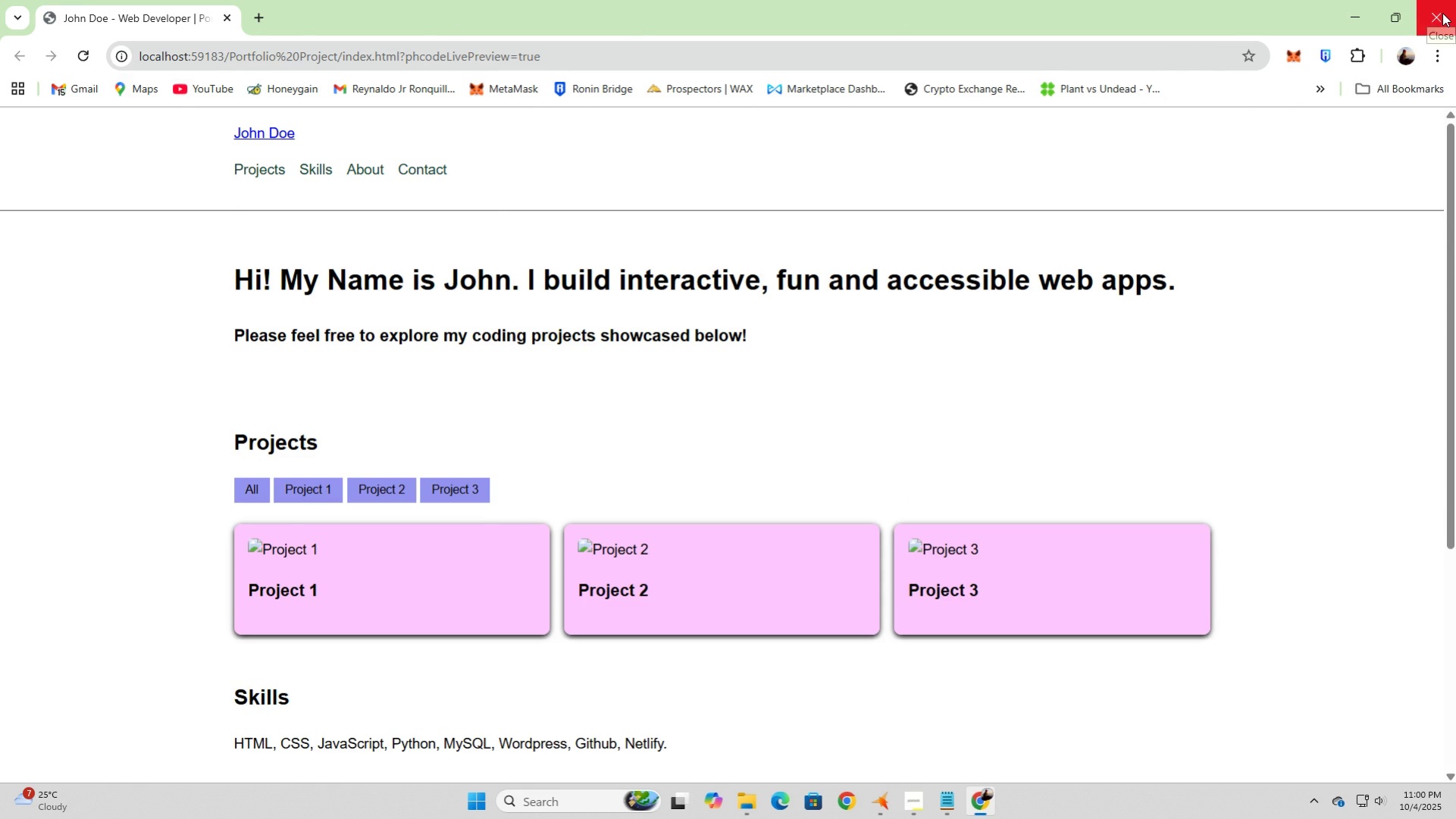 
left_click([1442, 13])
 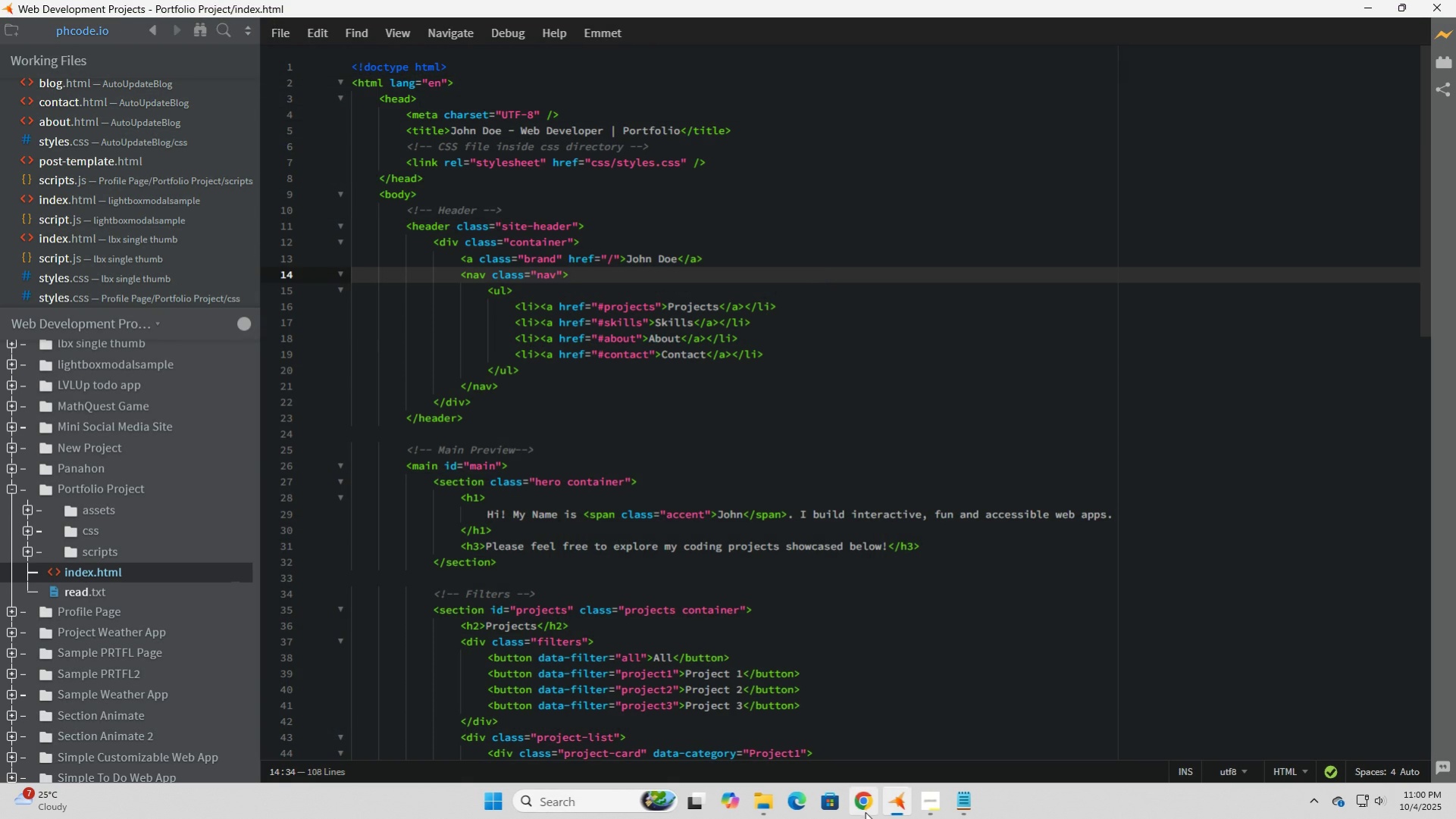 
left_click([861, 809])
 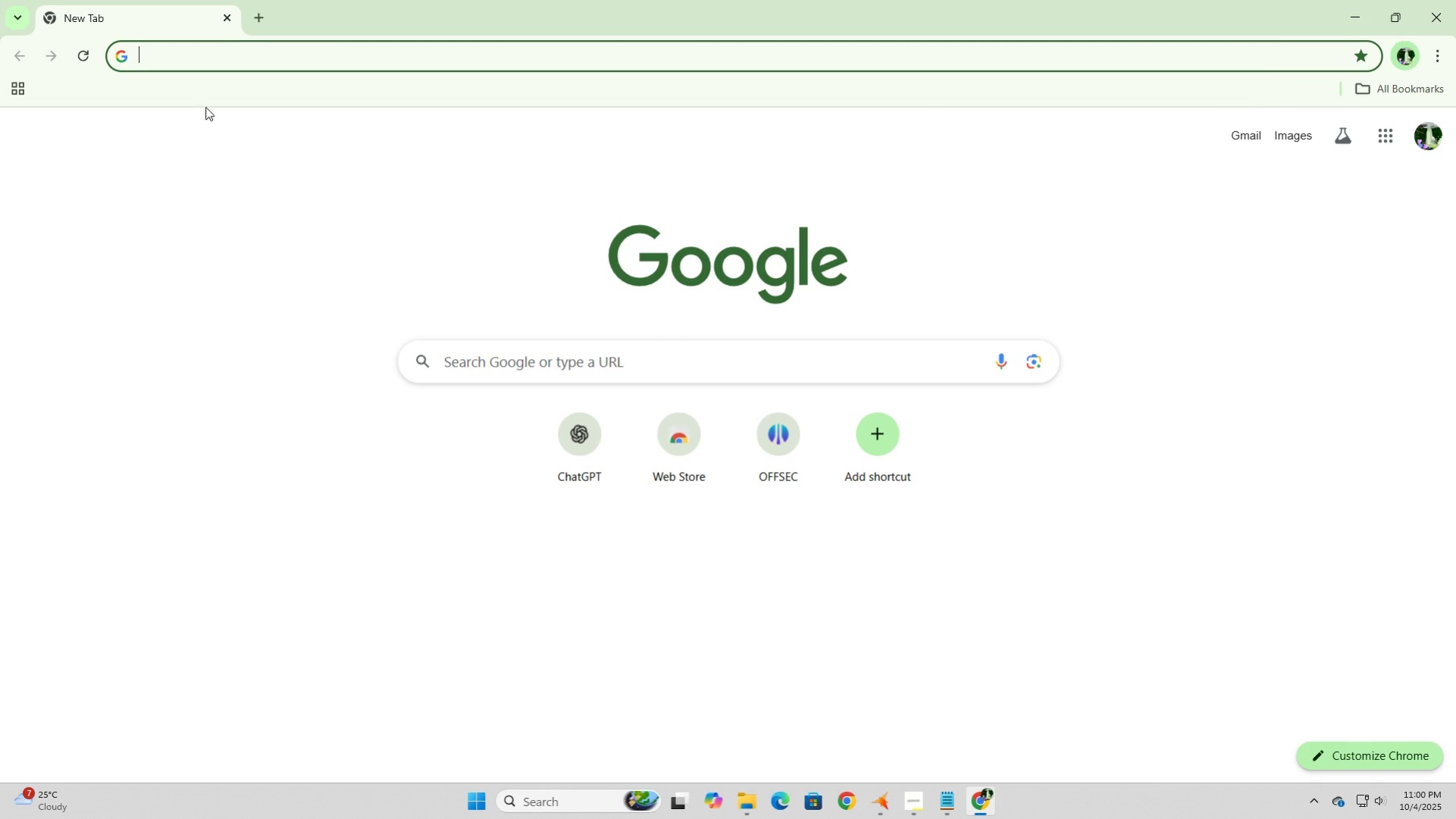 
wait(5.83)
 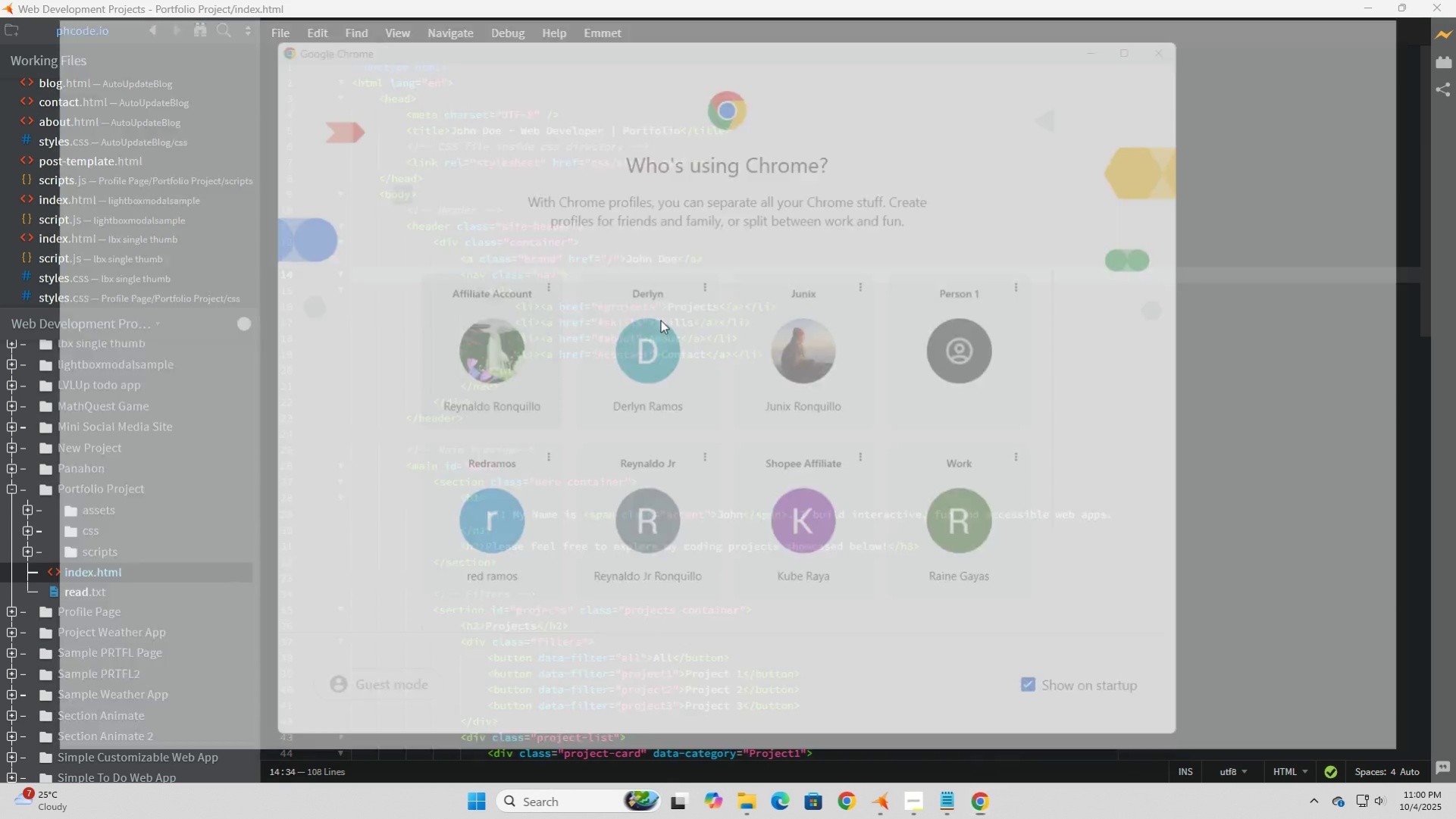 
left_click([1255, 138])
 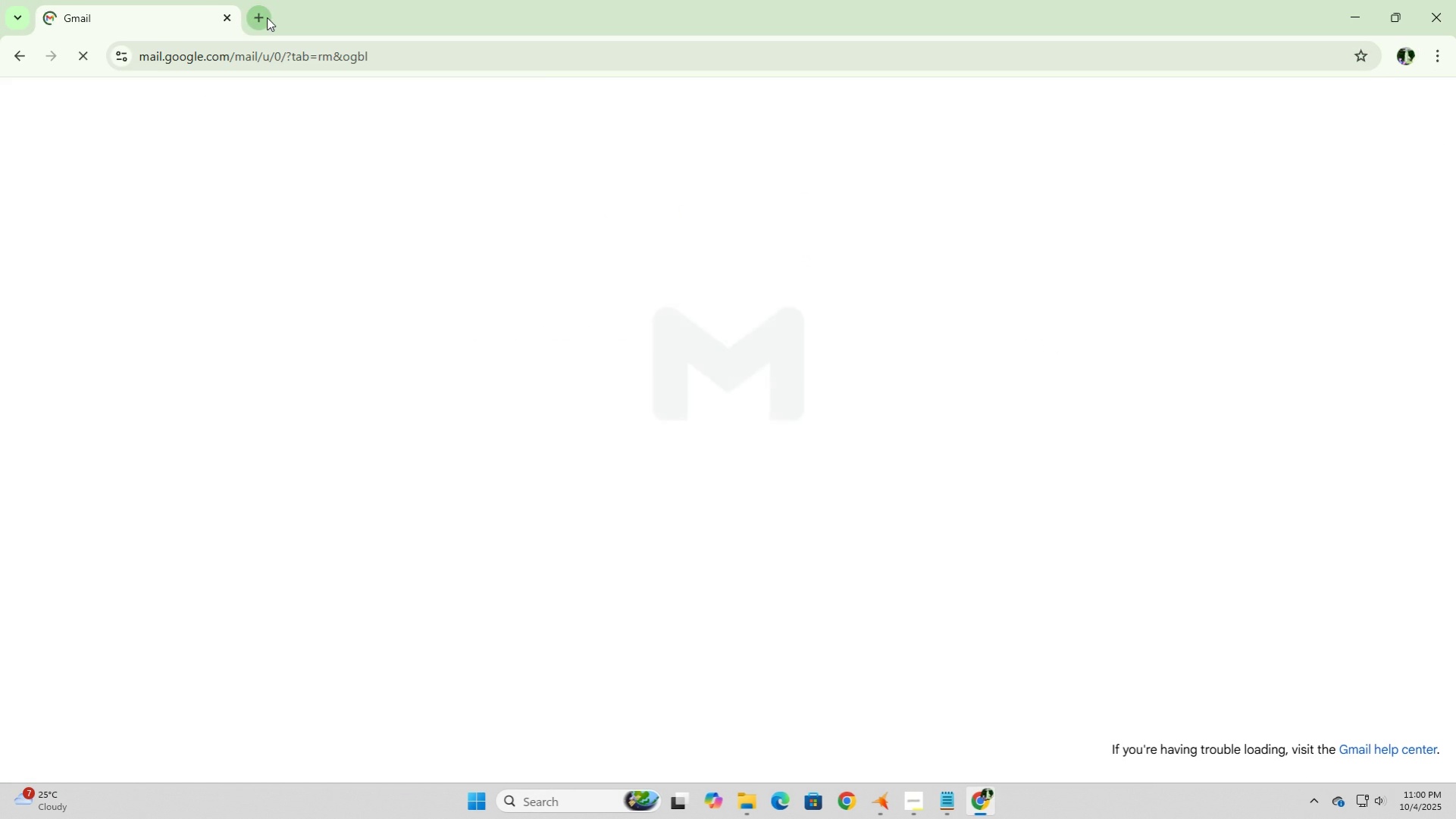 
left_click([267, 17])